 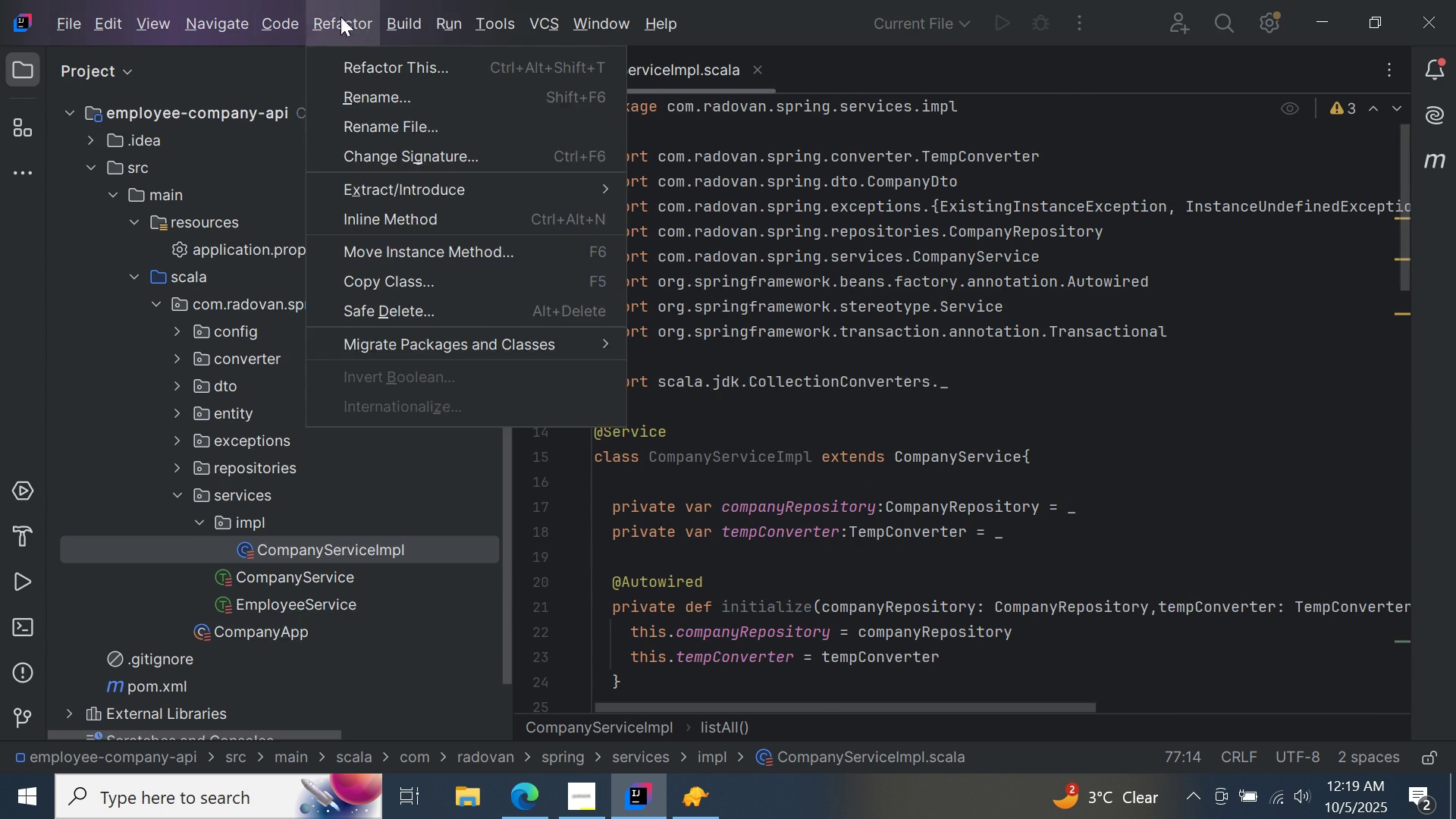 
left_click([350, 571])
 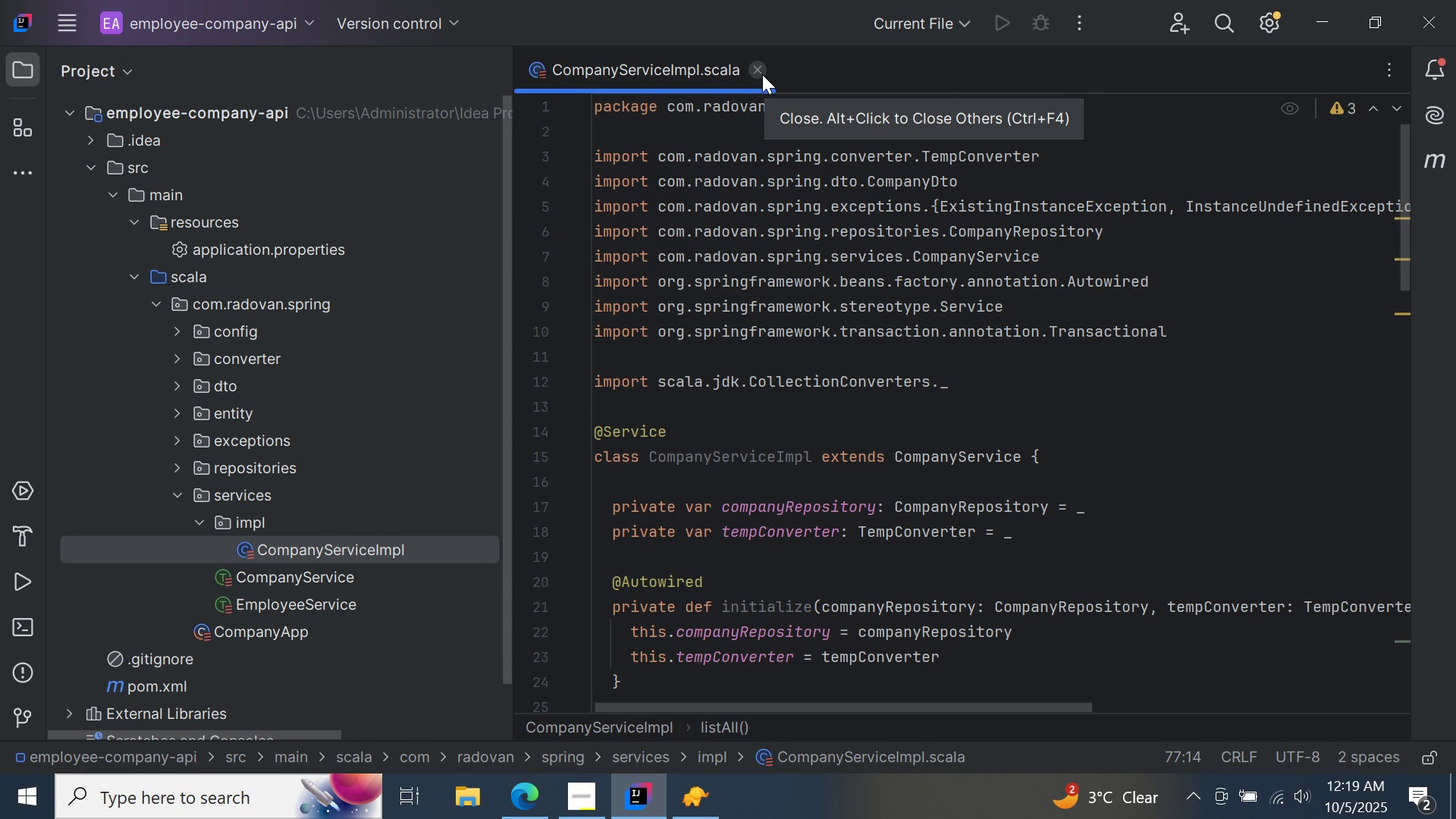 
wait(6.68)
 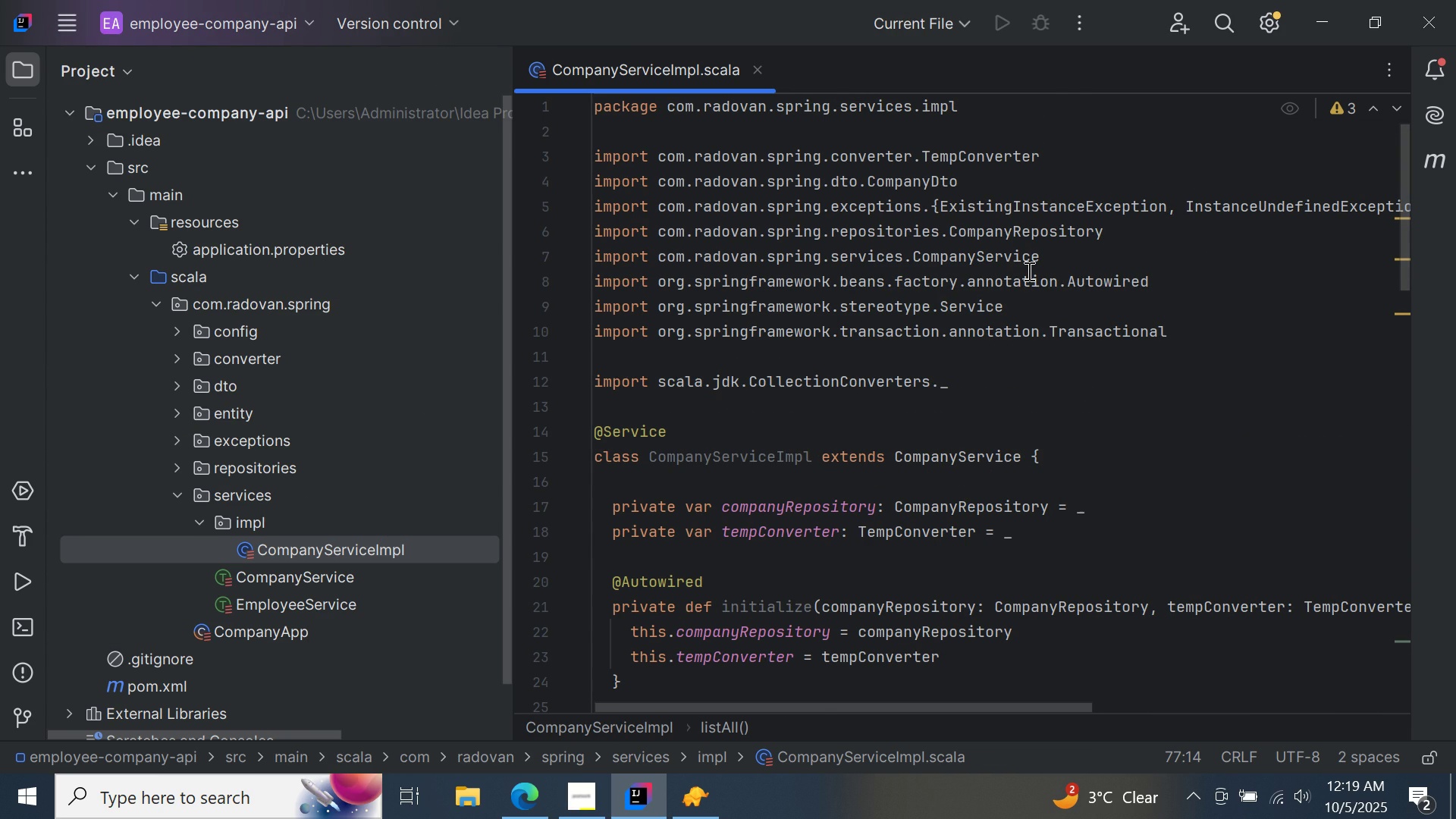 
left_click([762, 74])
 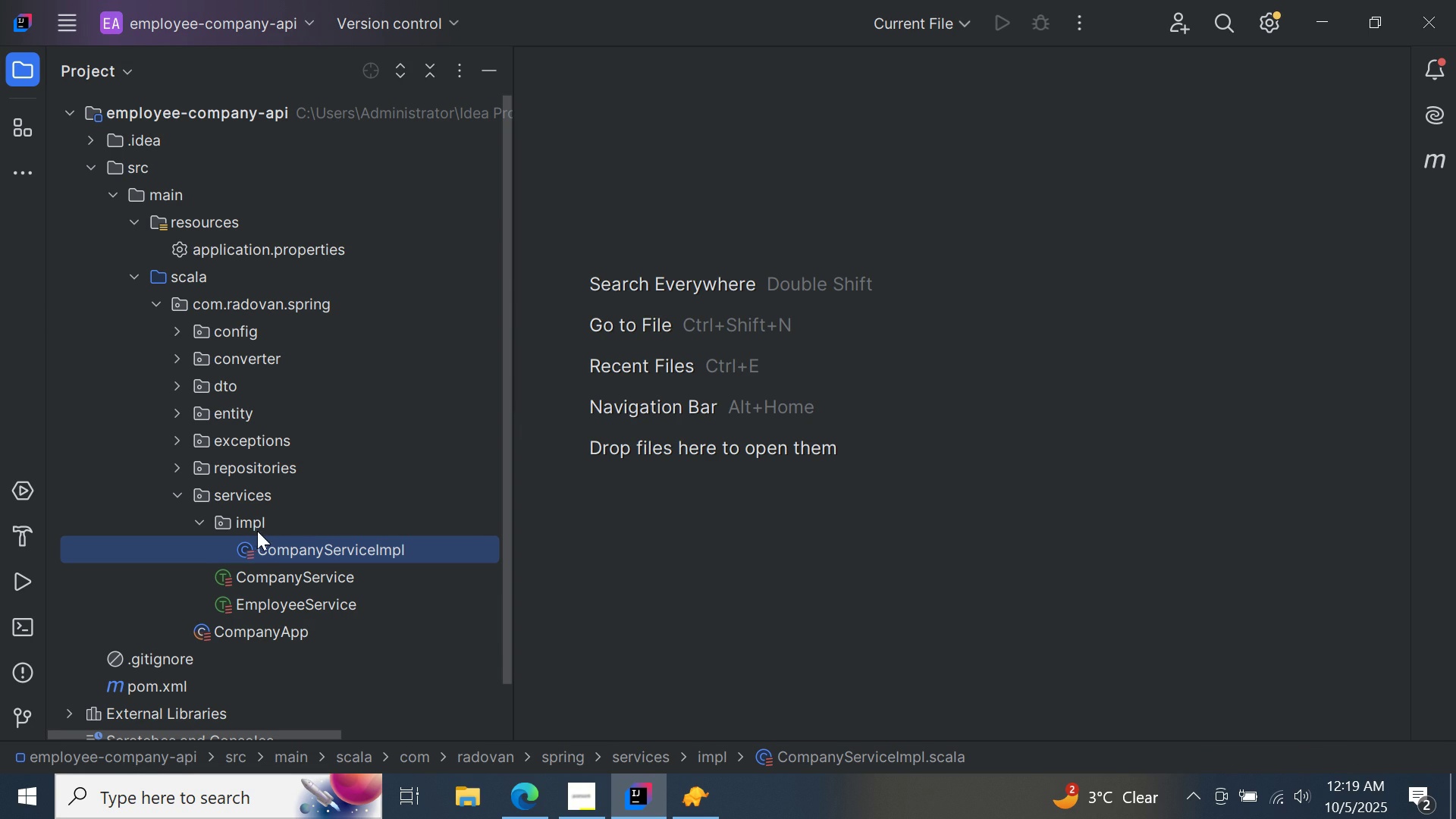 
right_click([251, 528])
 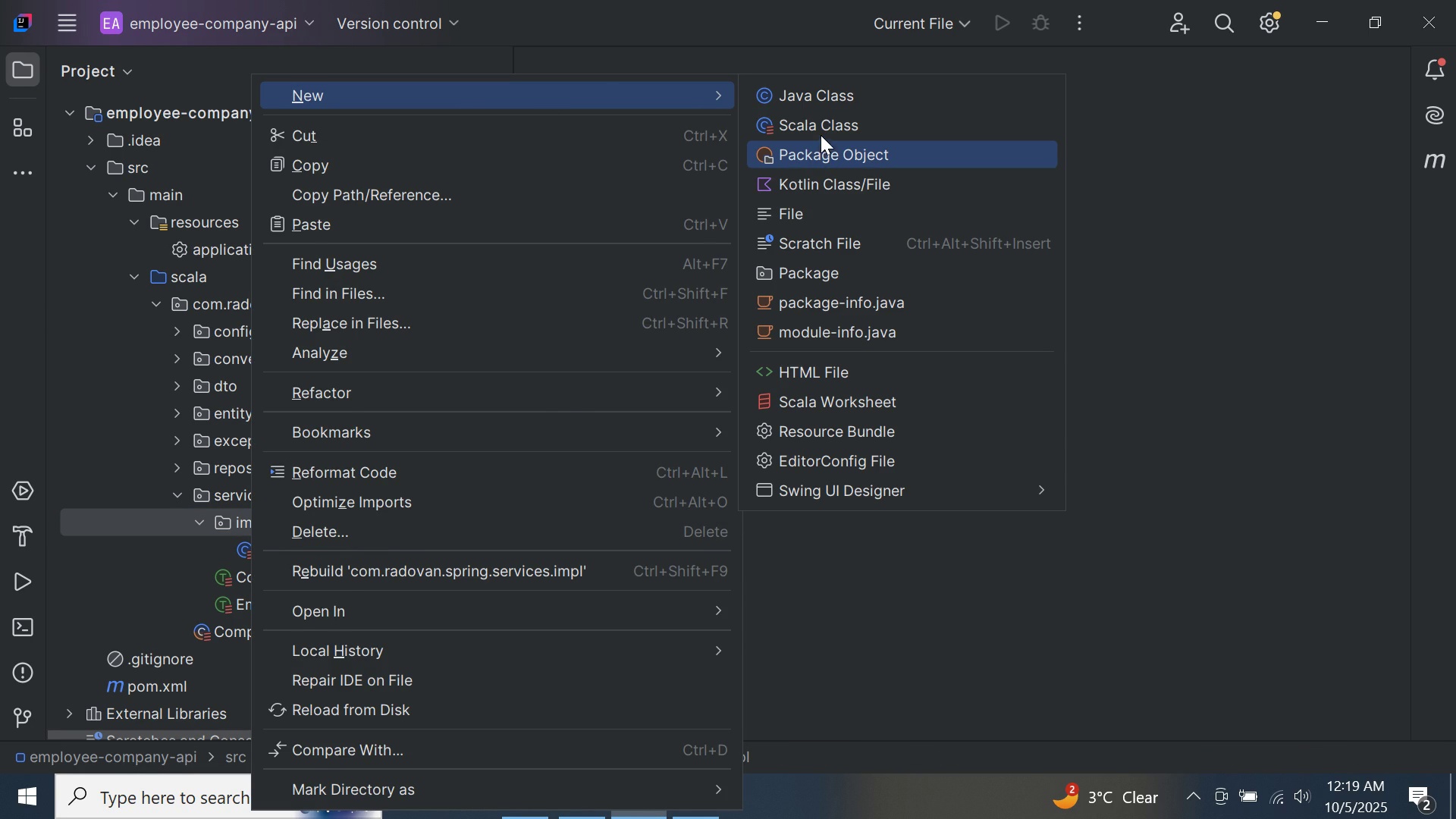 
left_click([821, 130])
 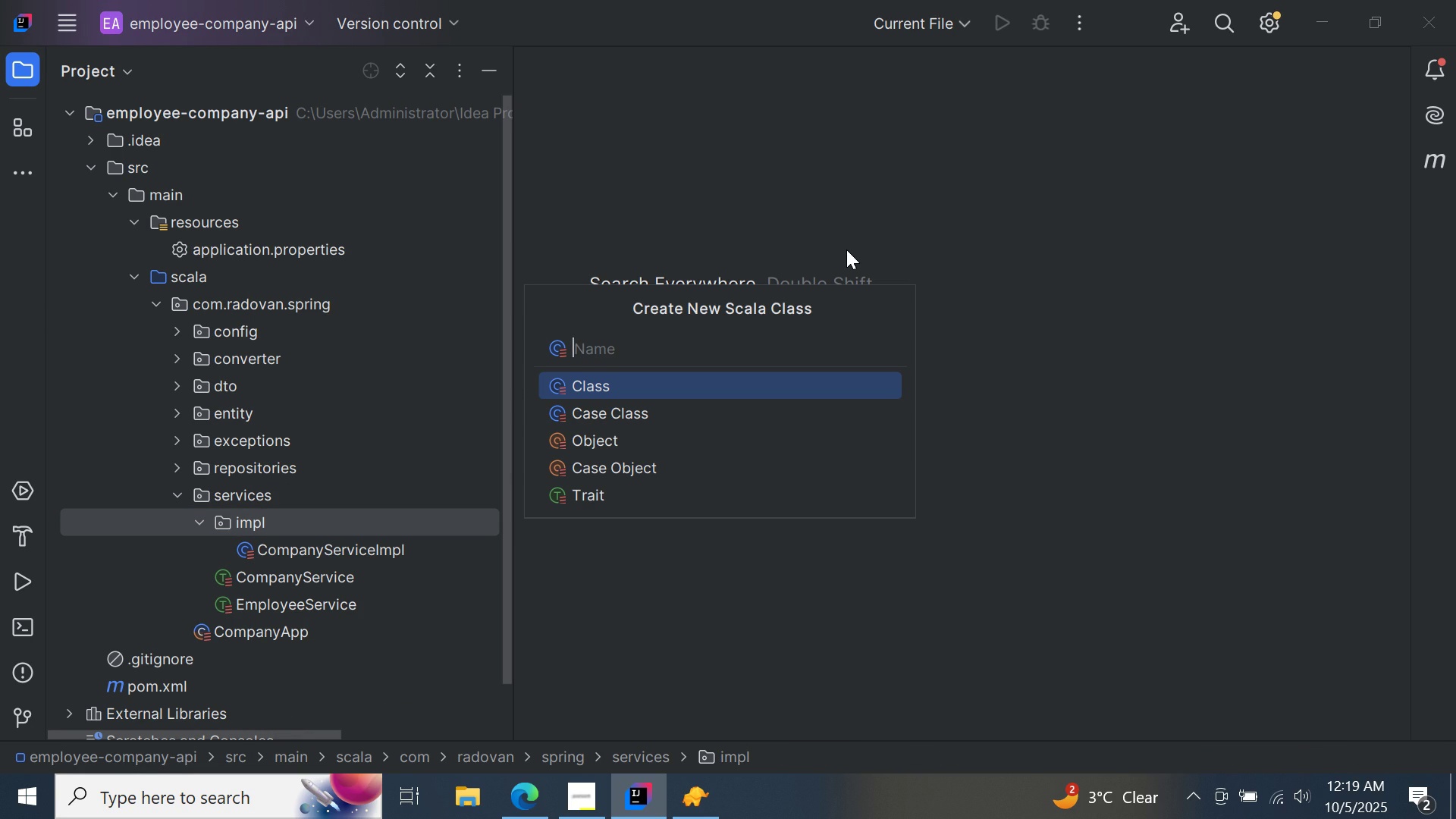 
type(EmployeeServiceImpl)
 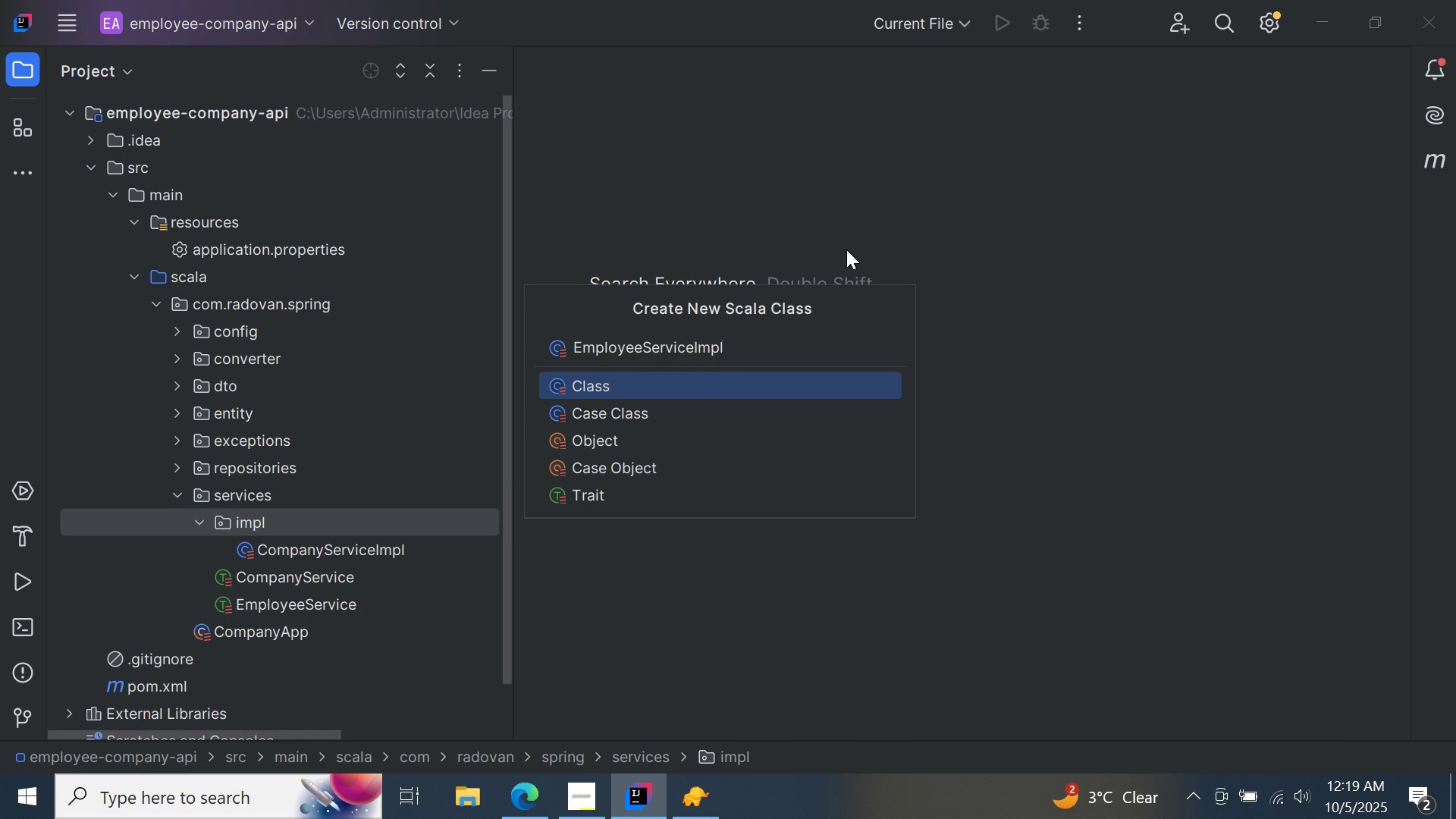 
key(Enter)
 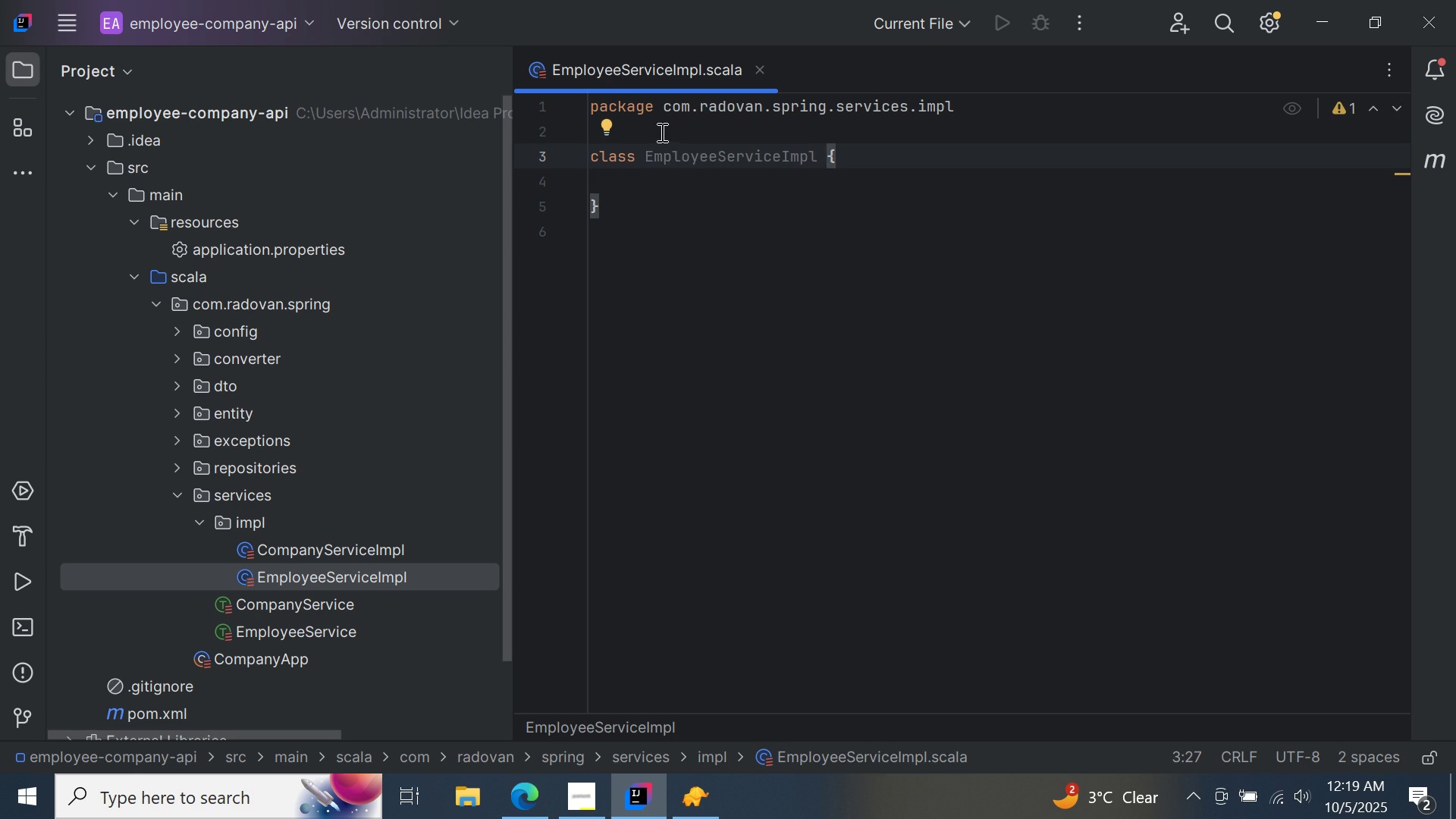 
left_click([661, 132])
 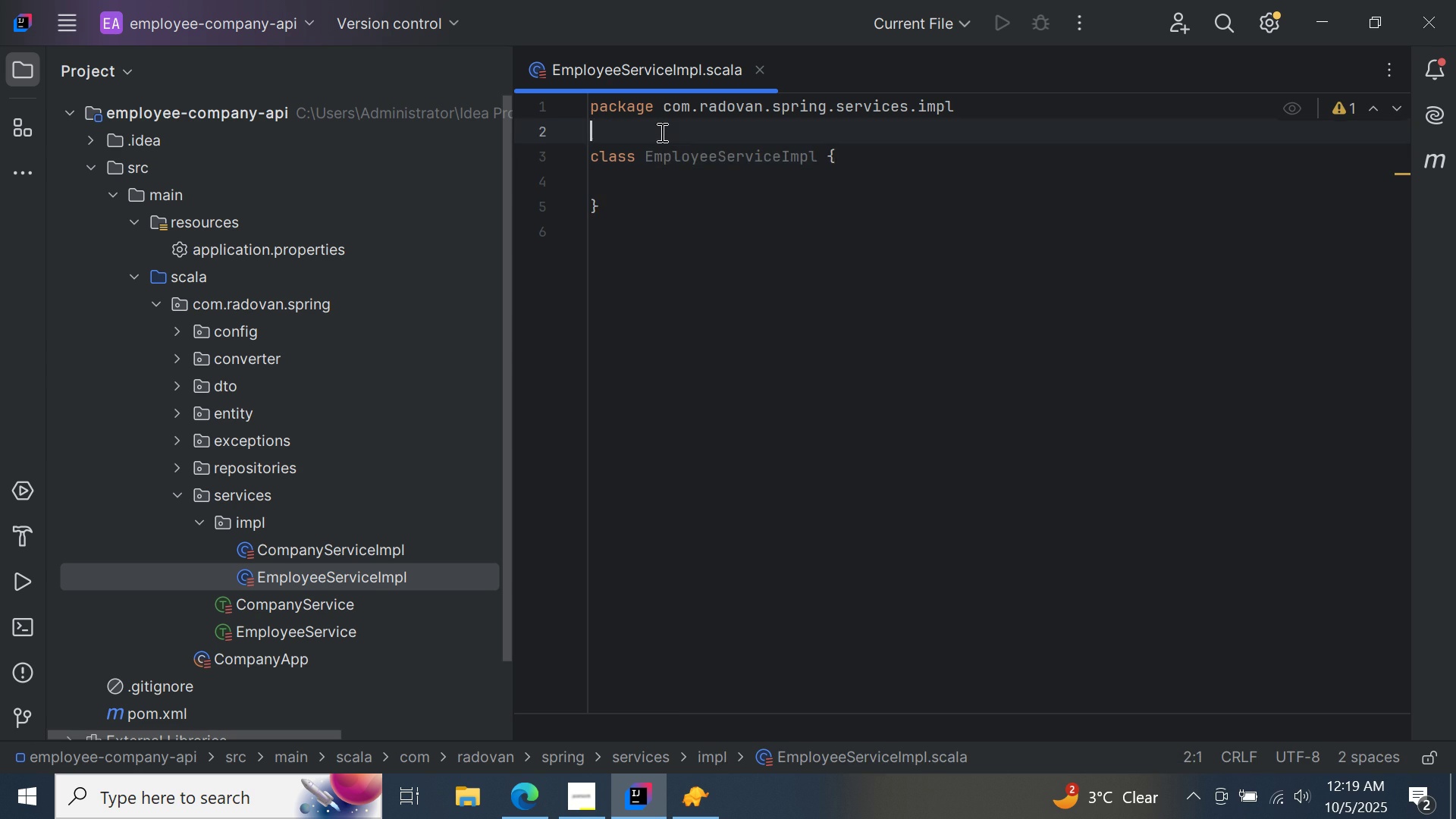 
key(Enter)